 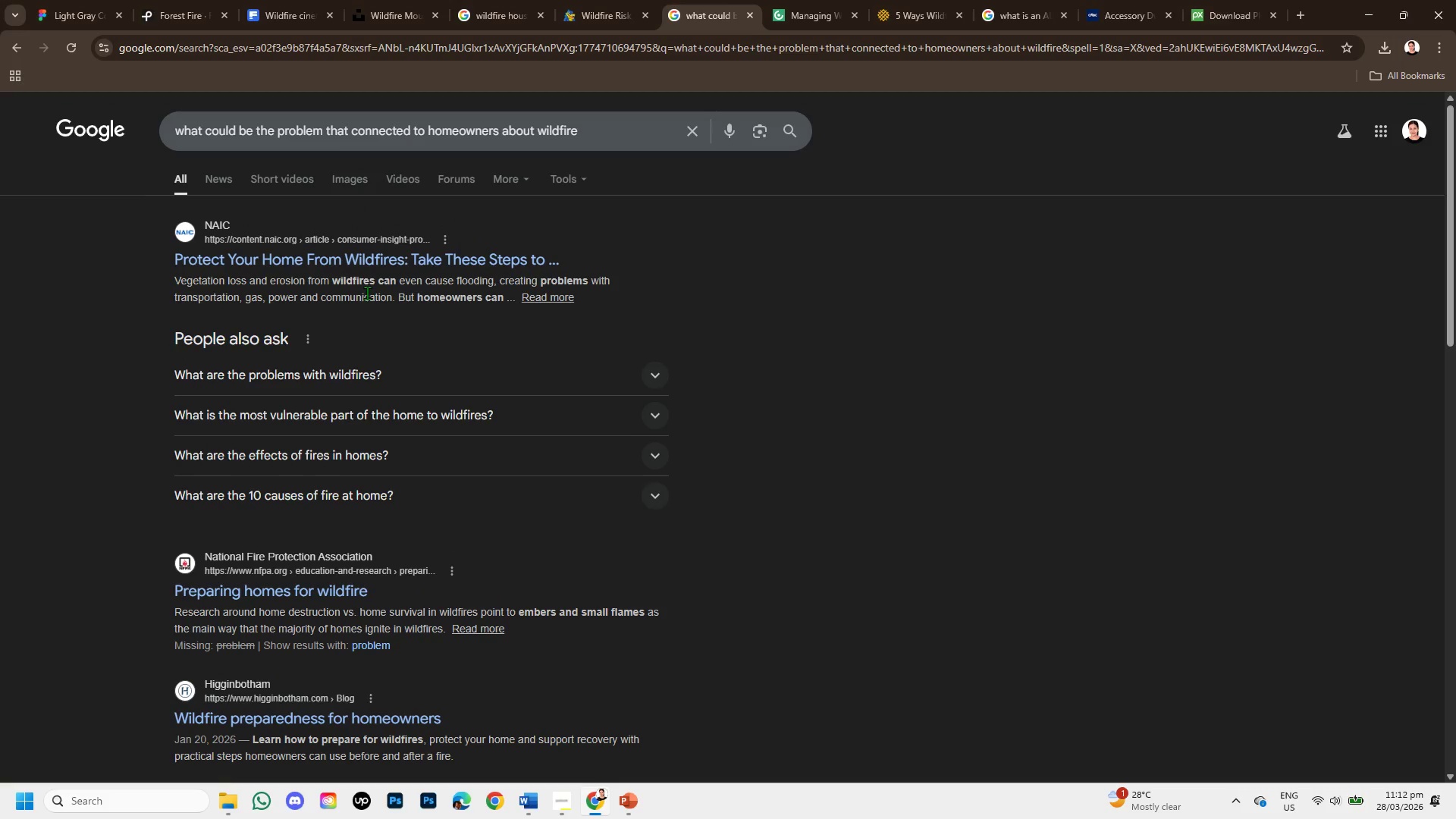 
left_click([814, 11])
 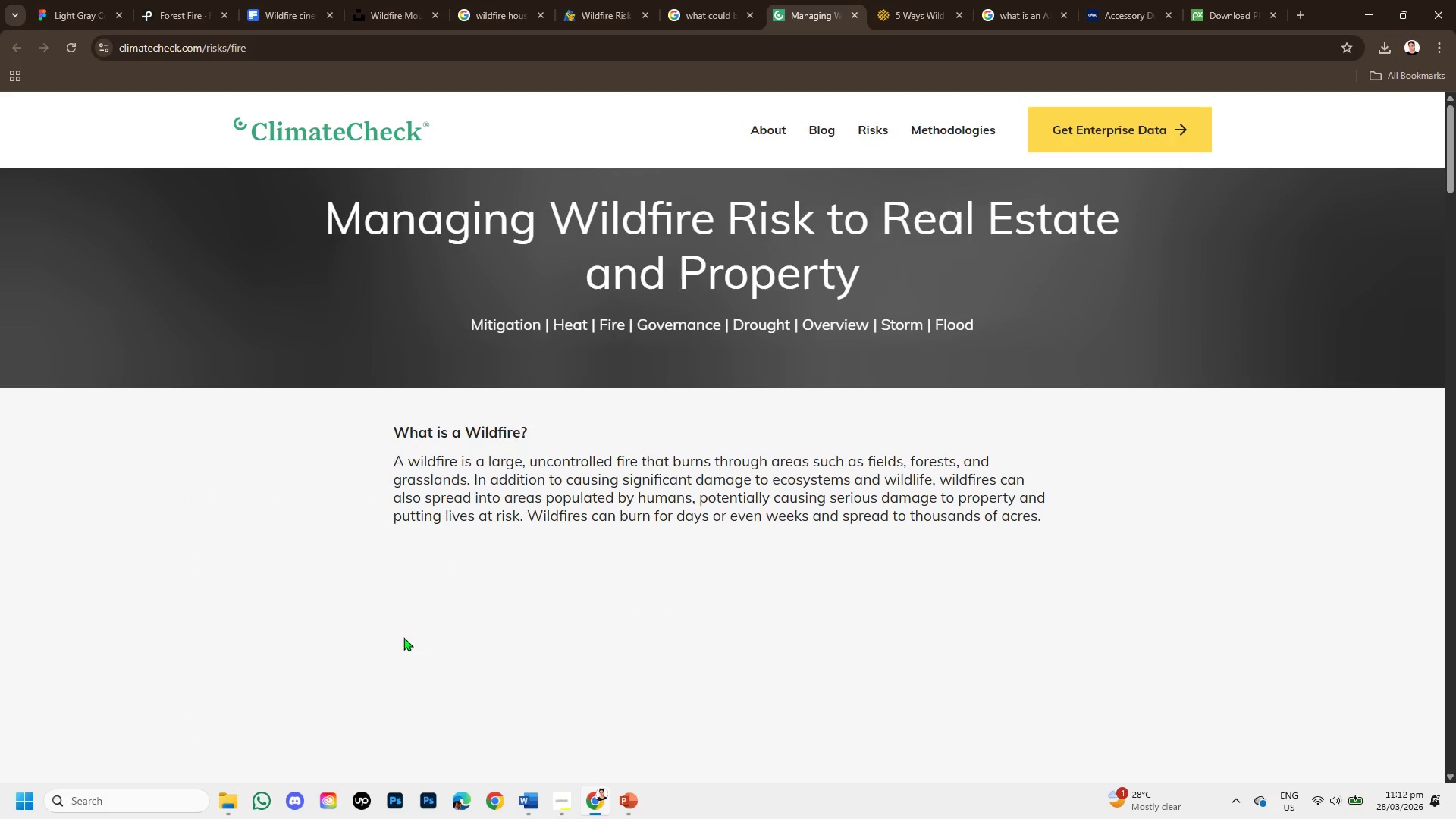 
scroll: coordinate [530, 537], scroll_direction: down, amount: 2.0
 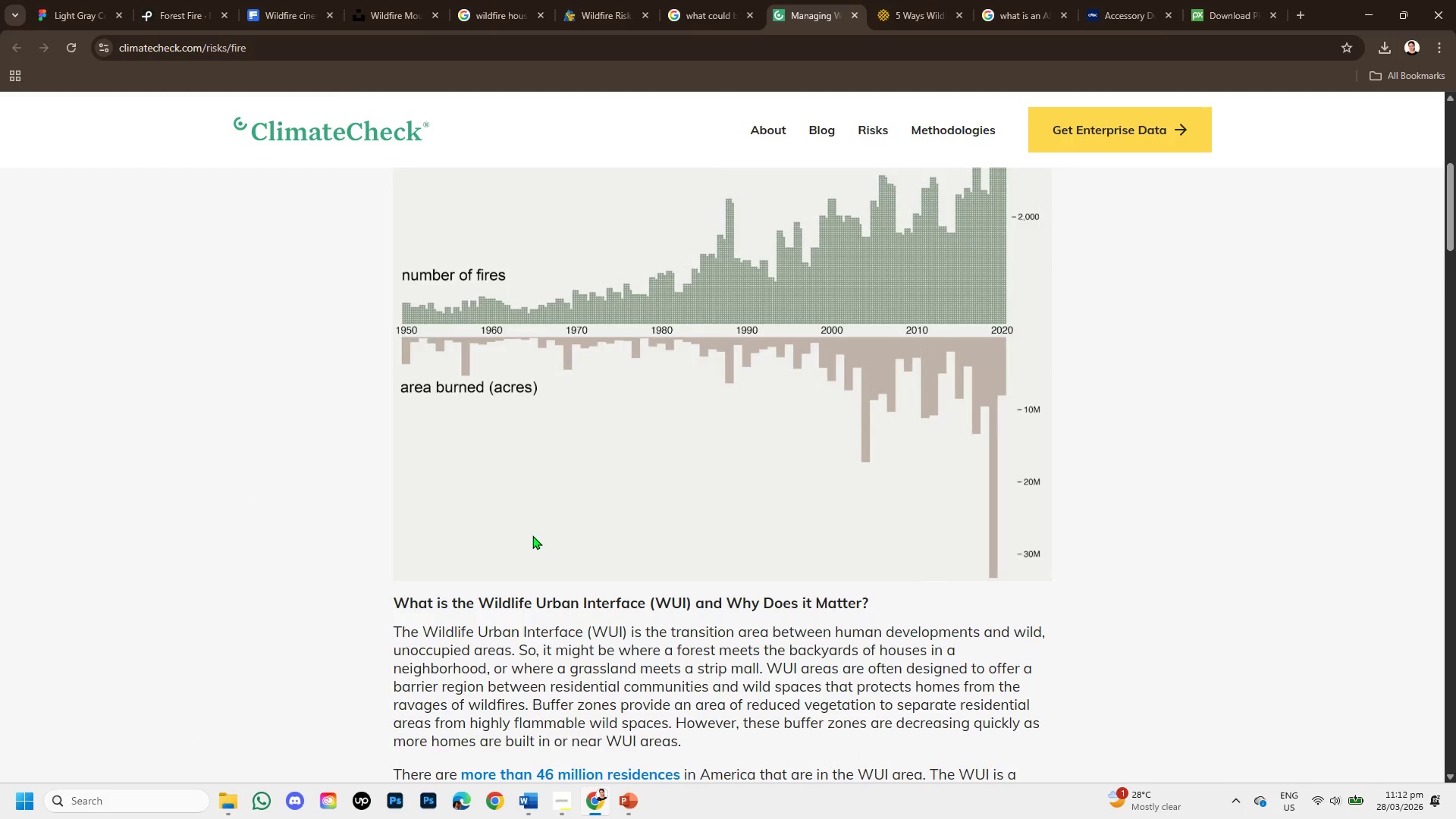 
scroll: coordinate [535, 534], scroll_direction: up, amount: 1.0
 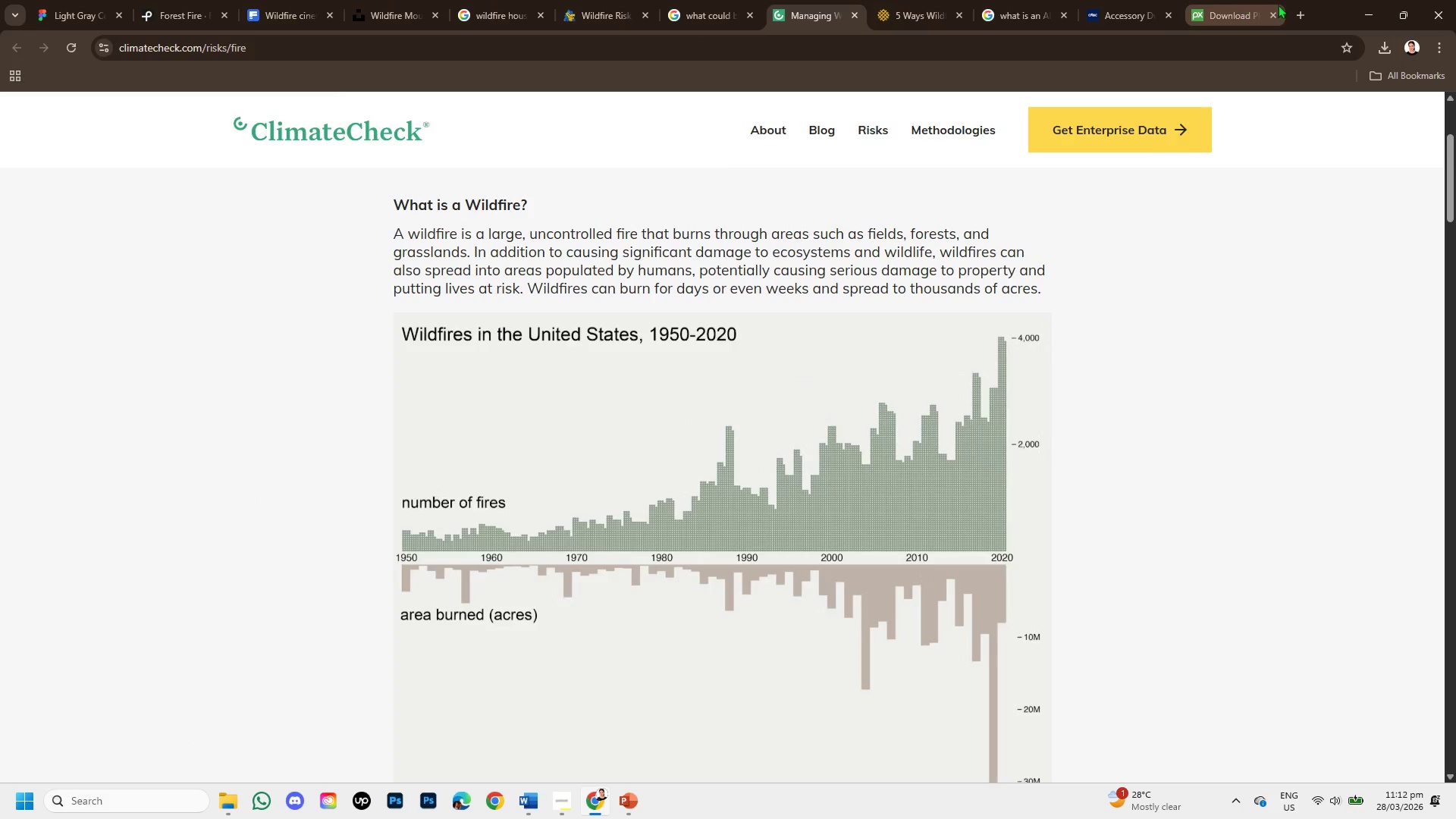 
left_click([1297, 11])
 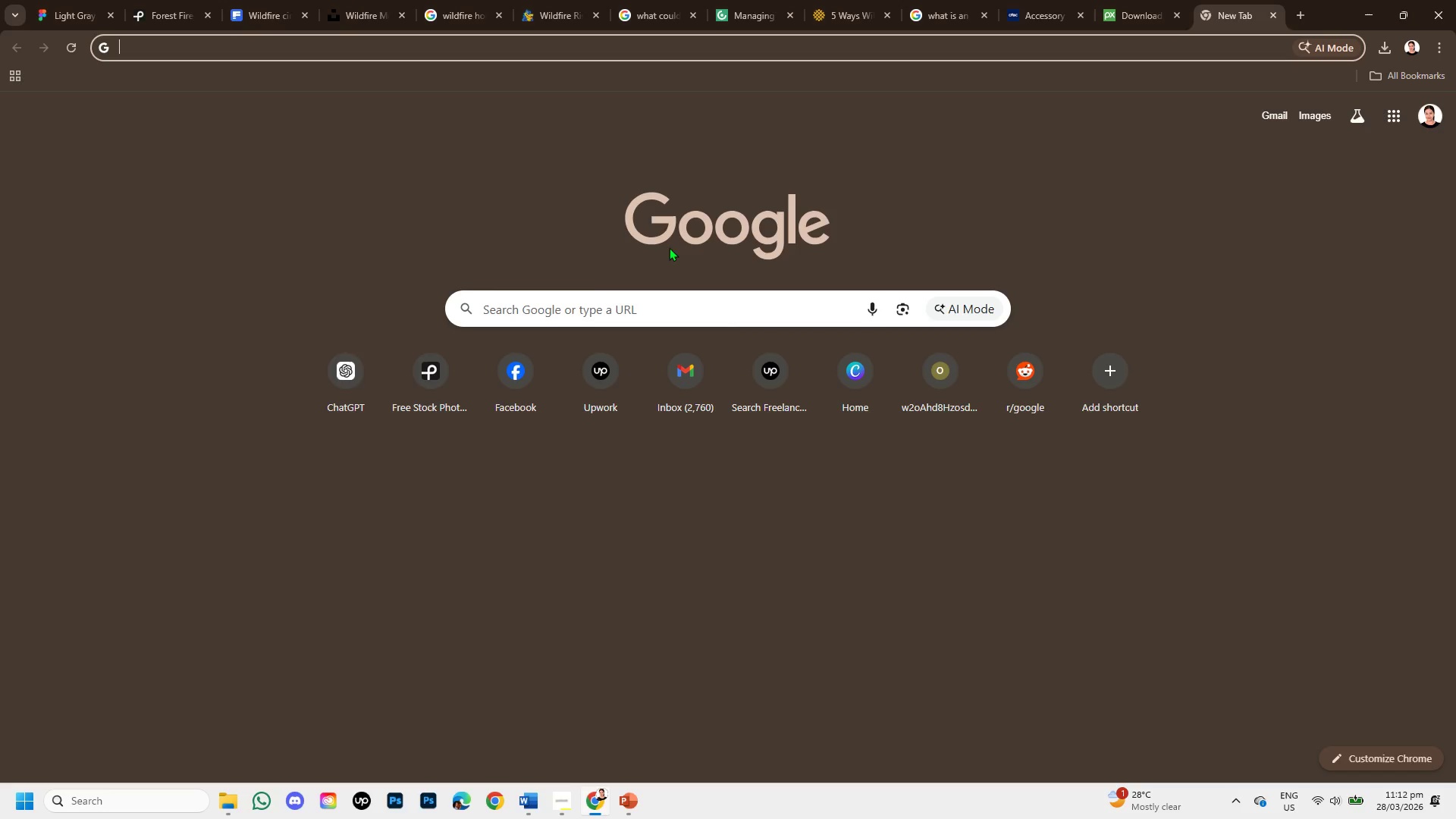 
left_click([596, 309])
 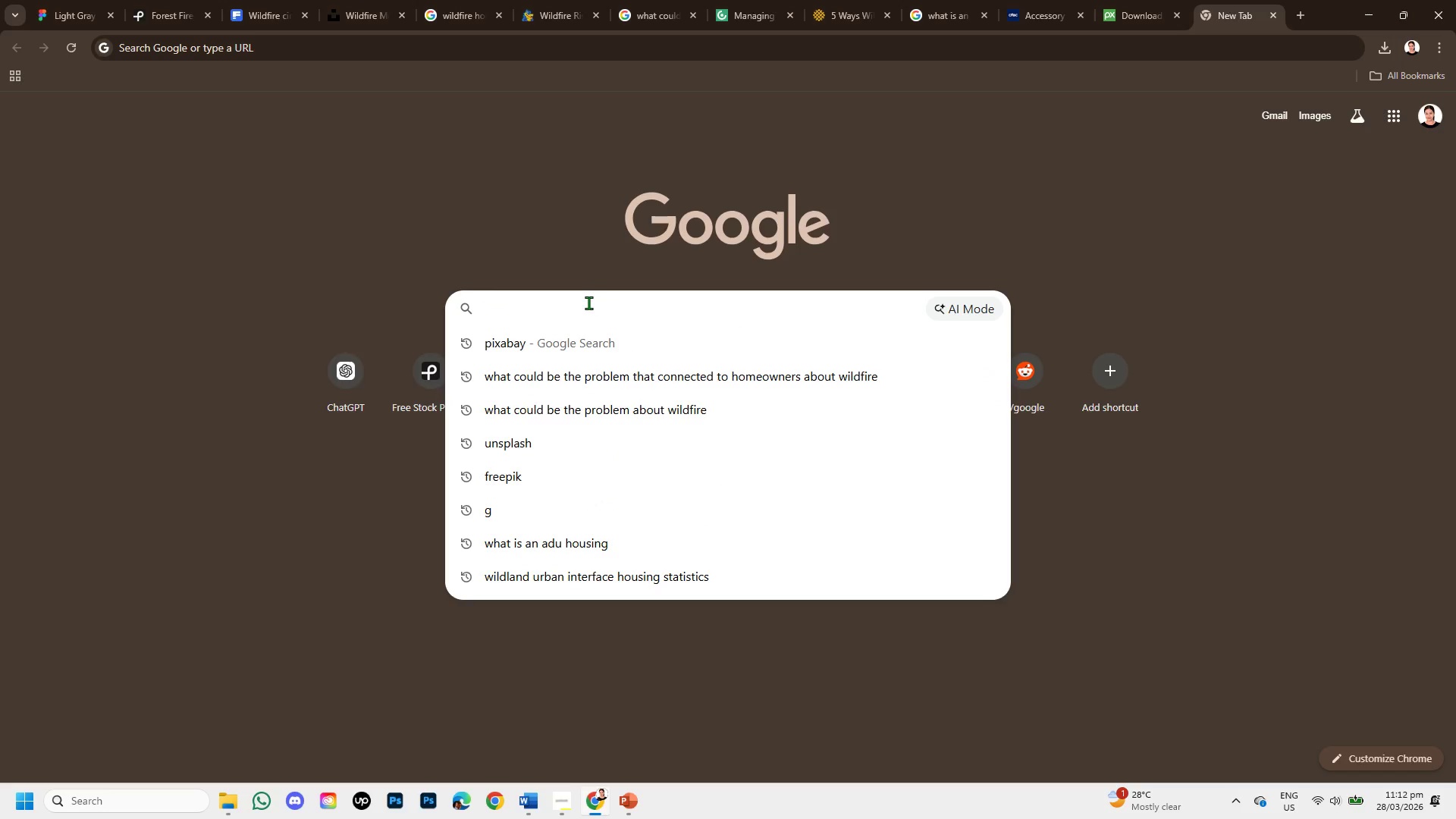 
key(G)
 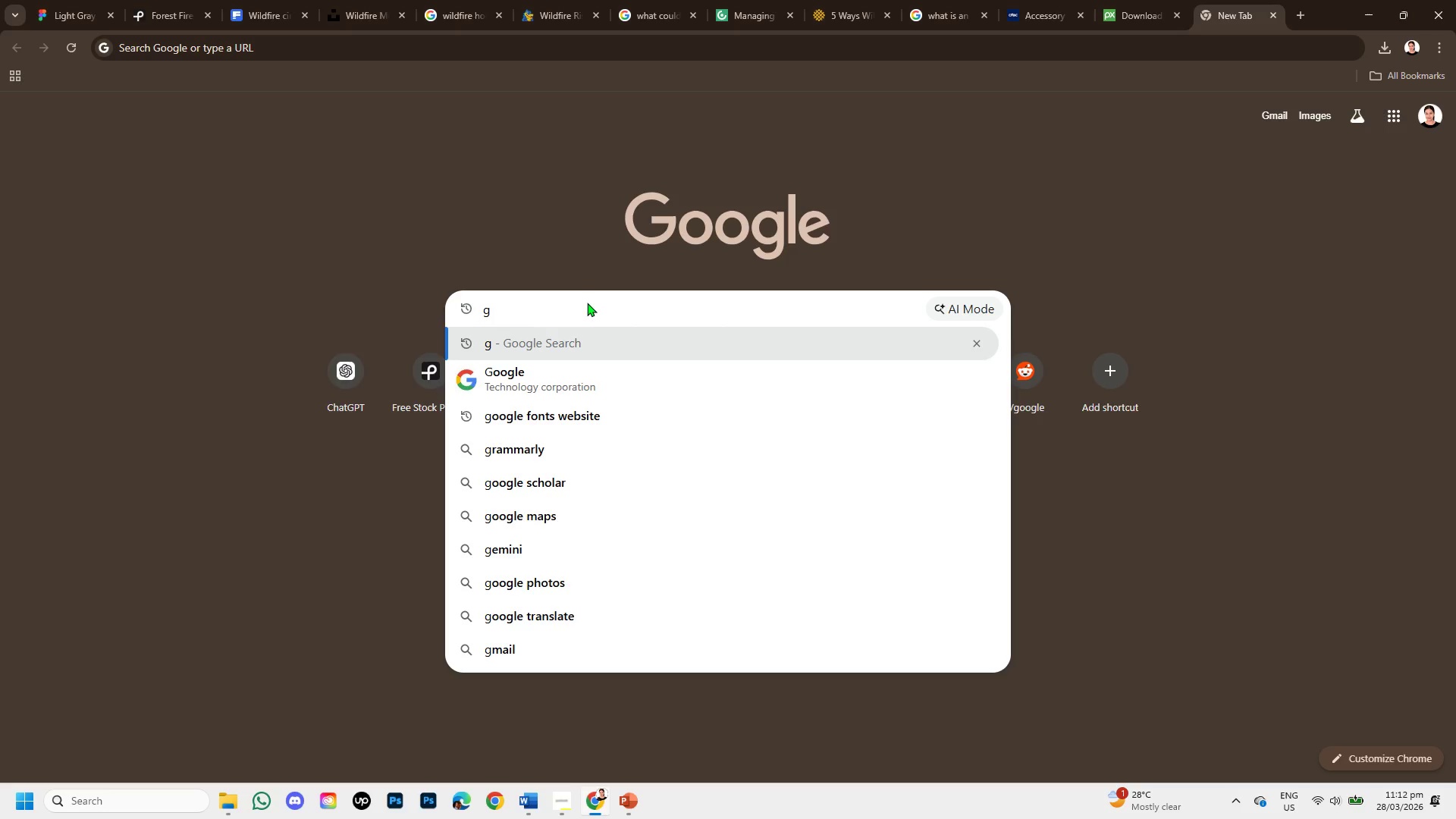 
key(Enter)
 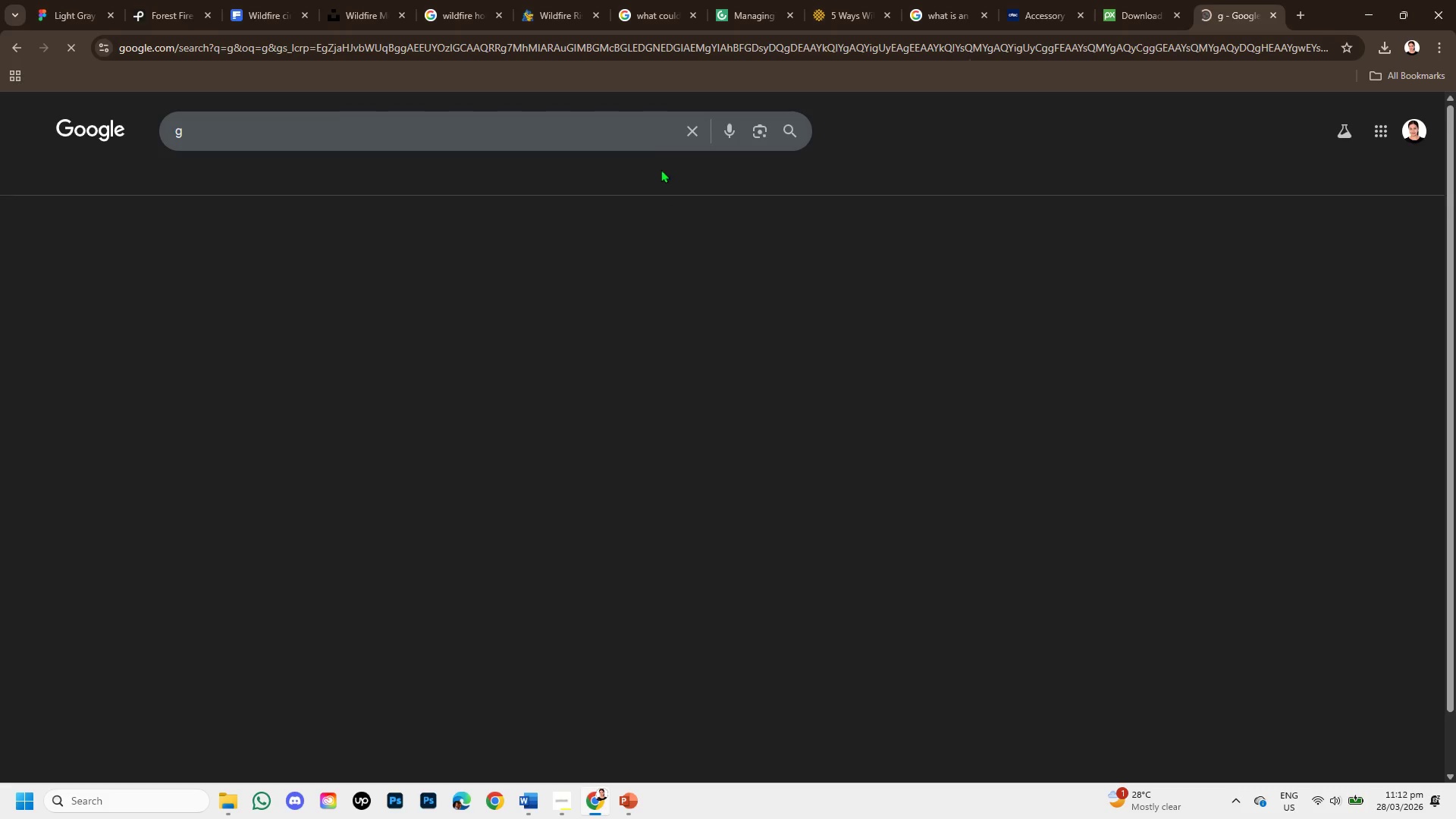 
left_click([691, 124])
 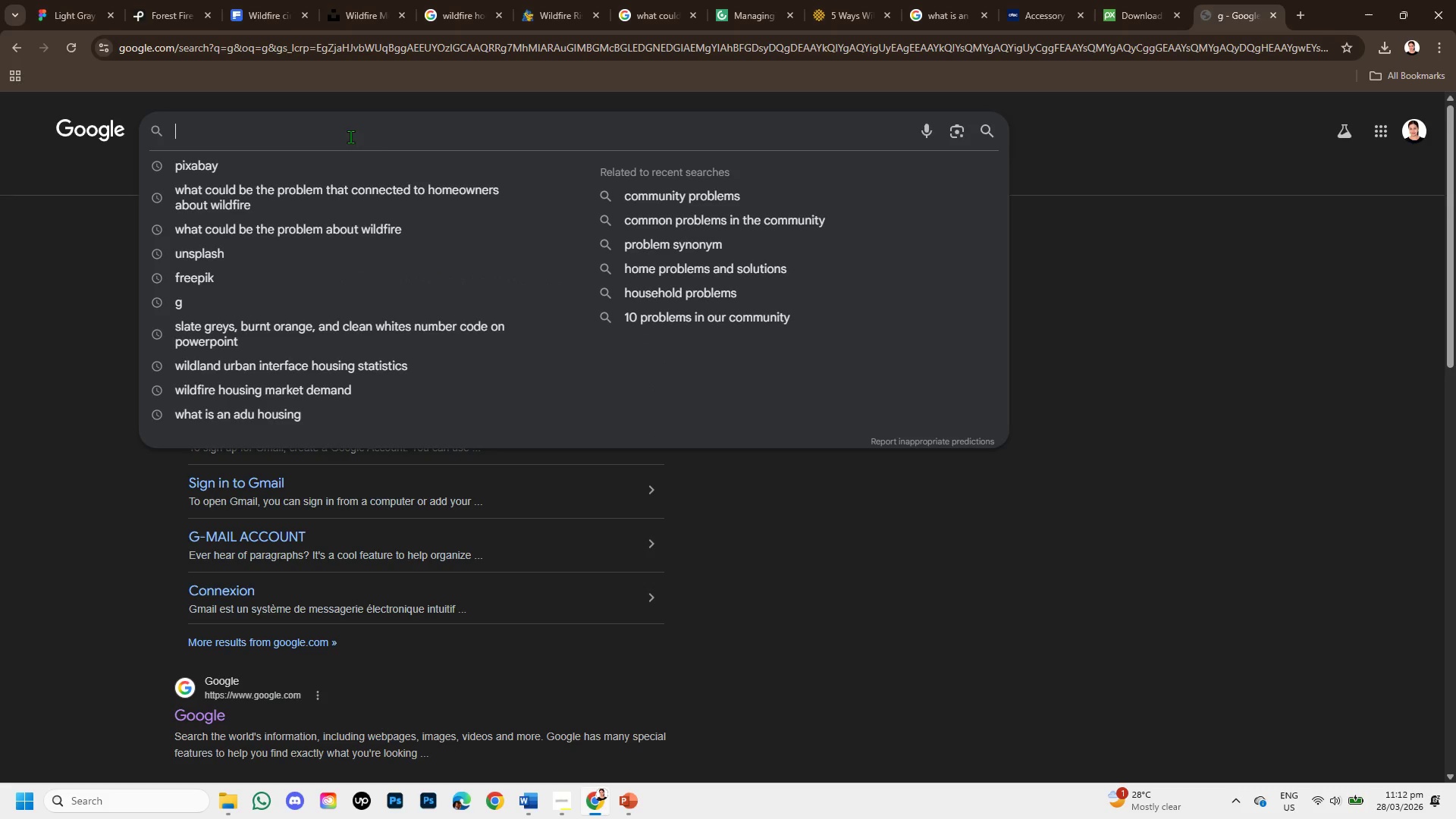 
left_click([350, 136])
 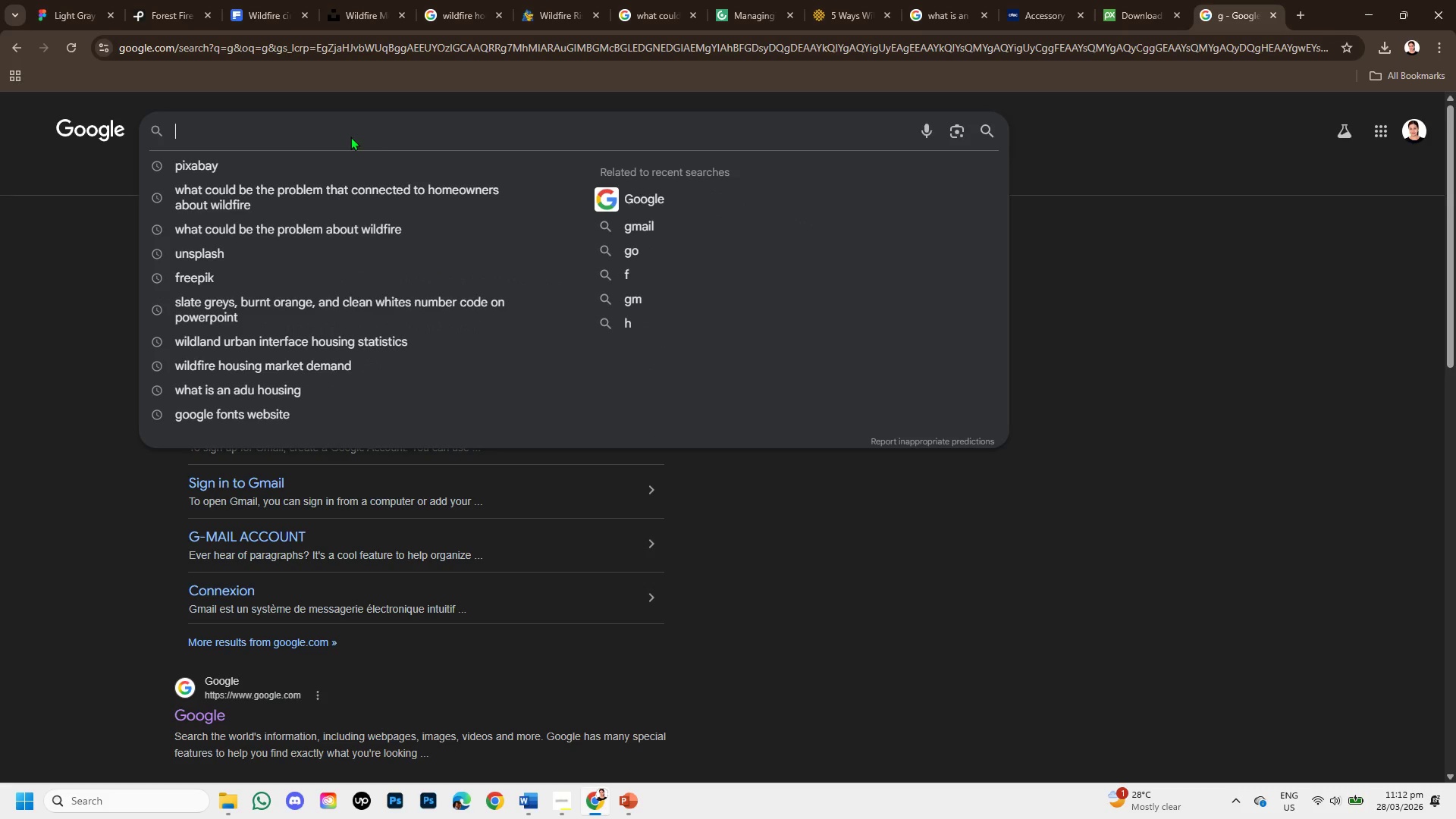 
hold_key(key=ShiftLeft, duration=0.53)
 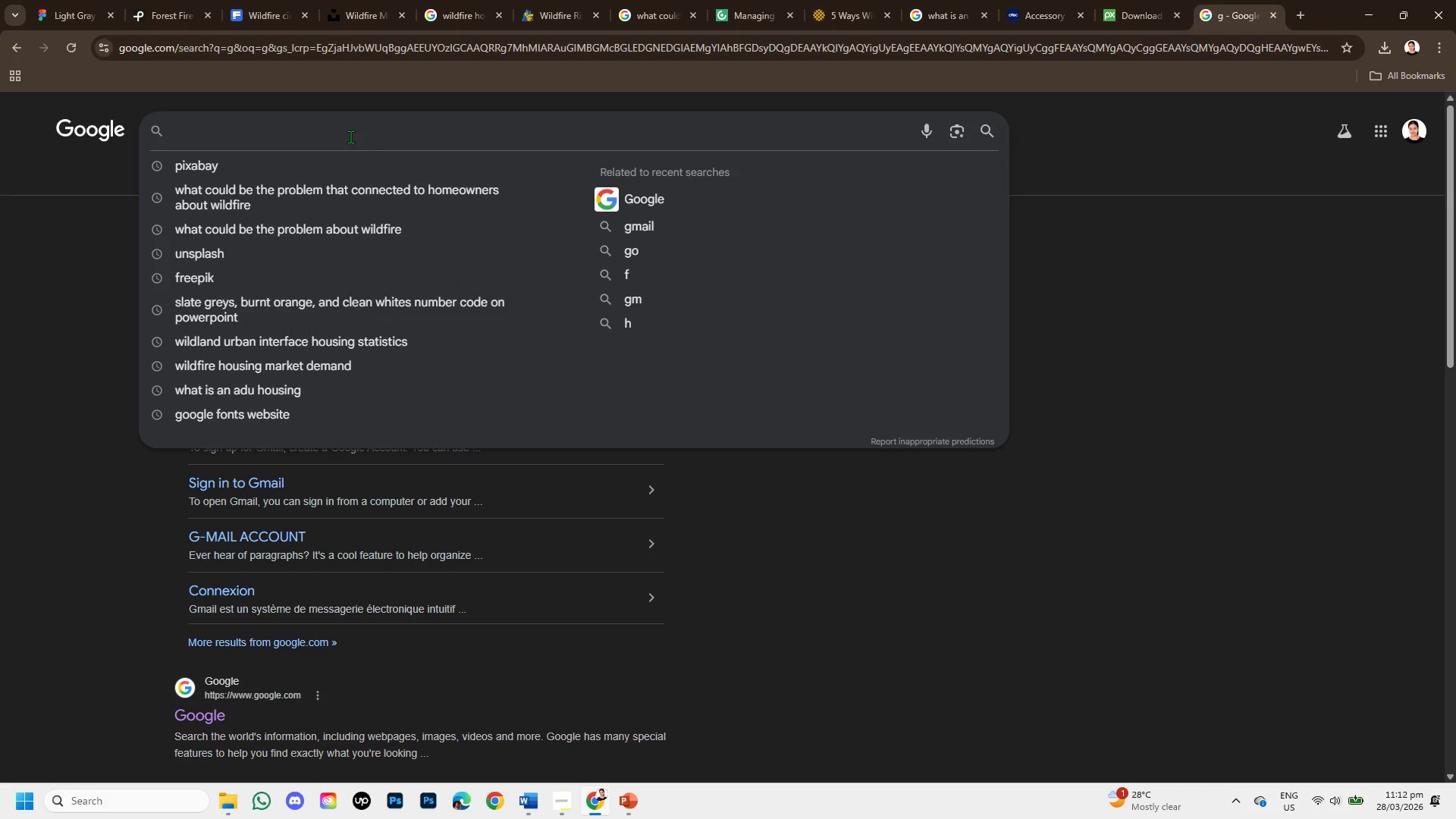 
key(Control+V)
 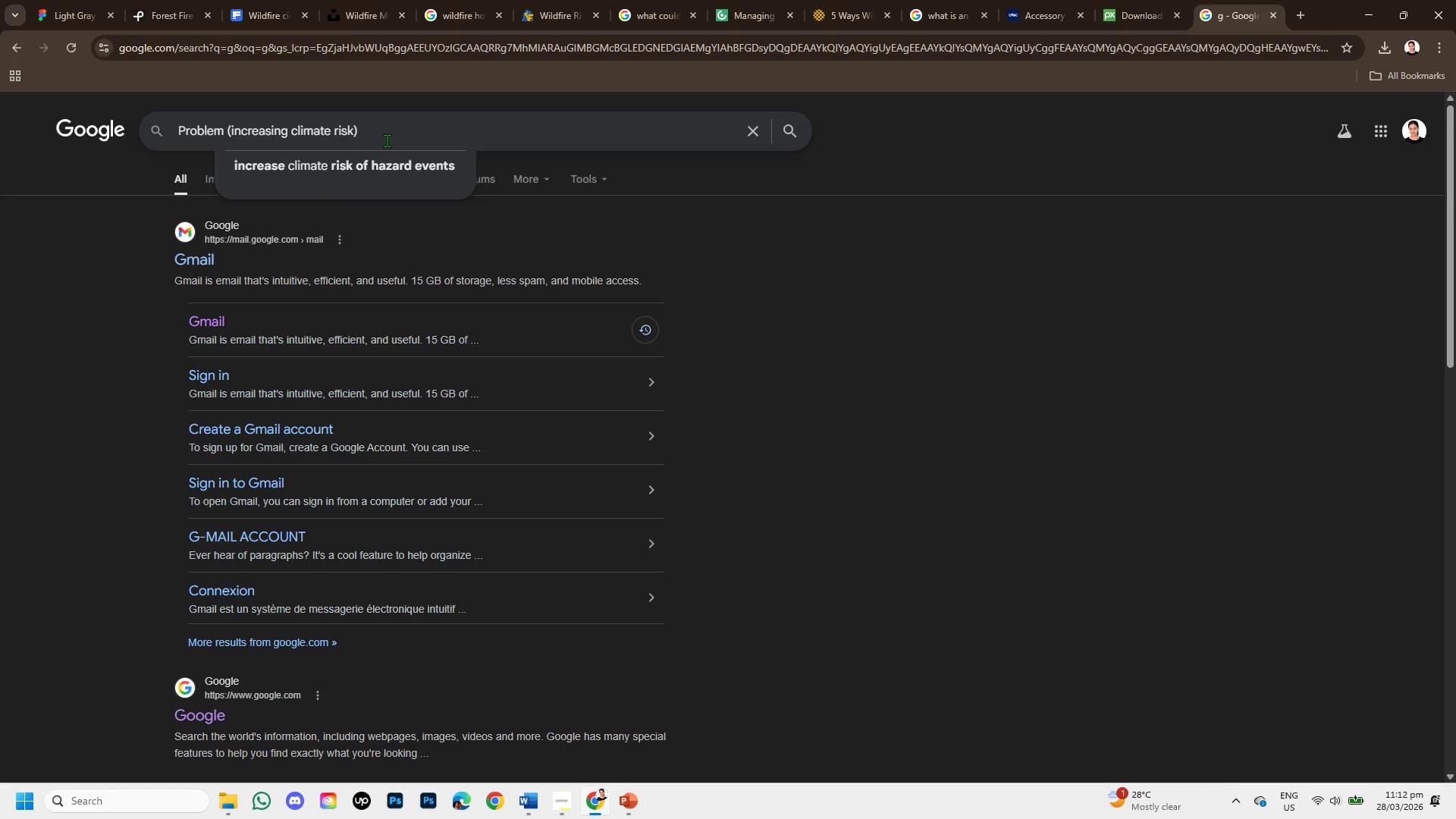 
key(Backspace)
 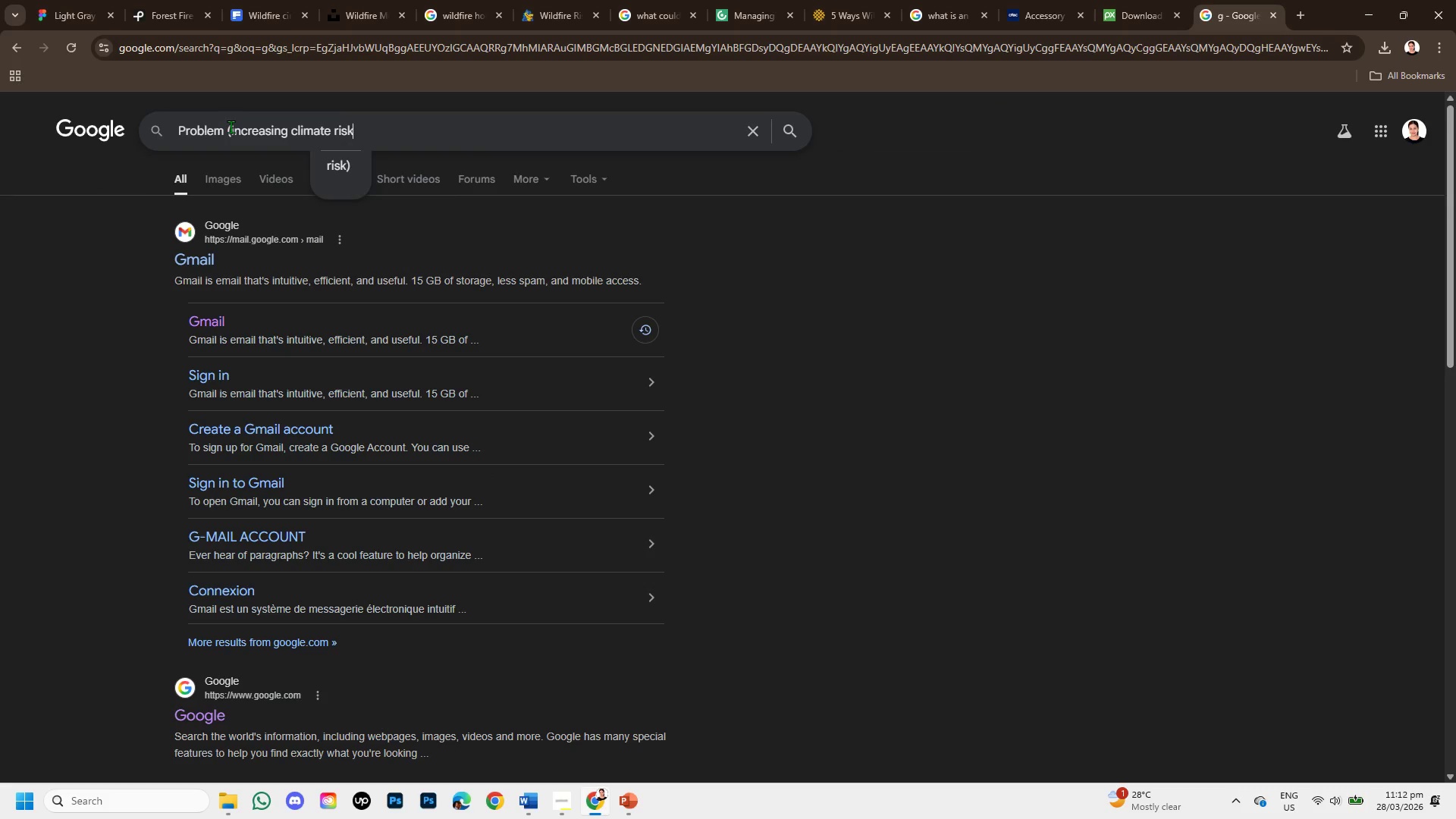 
left_click([231, 127])
 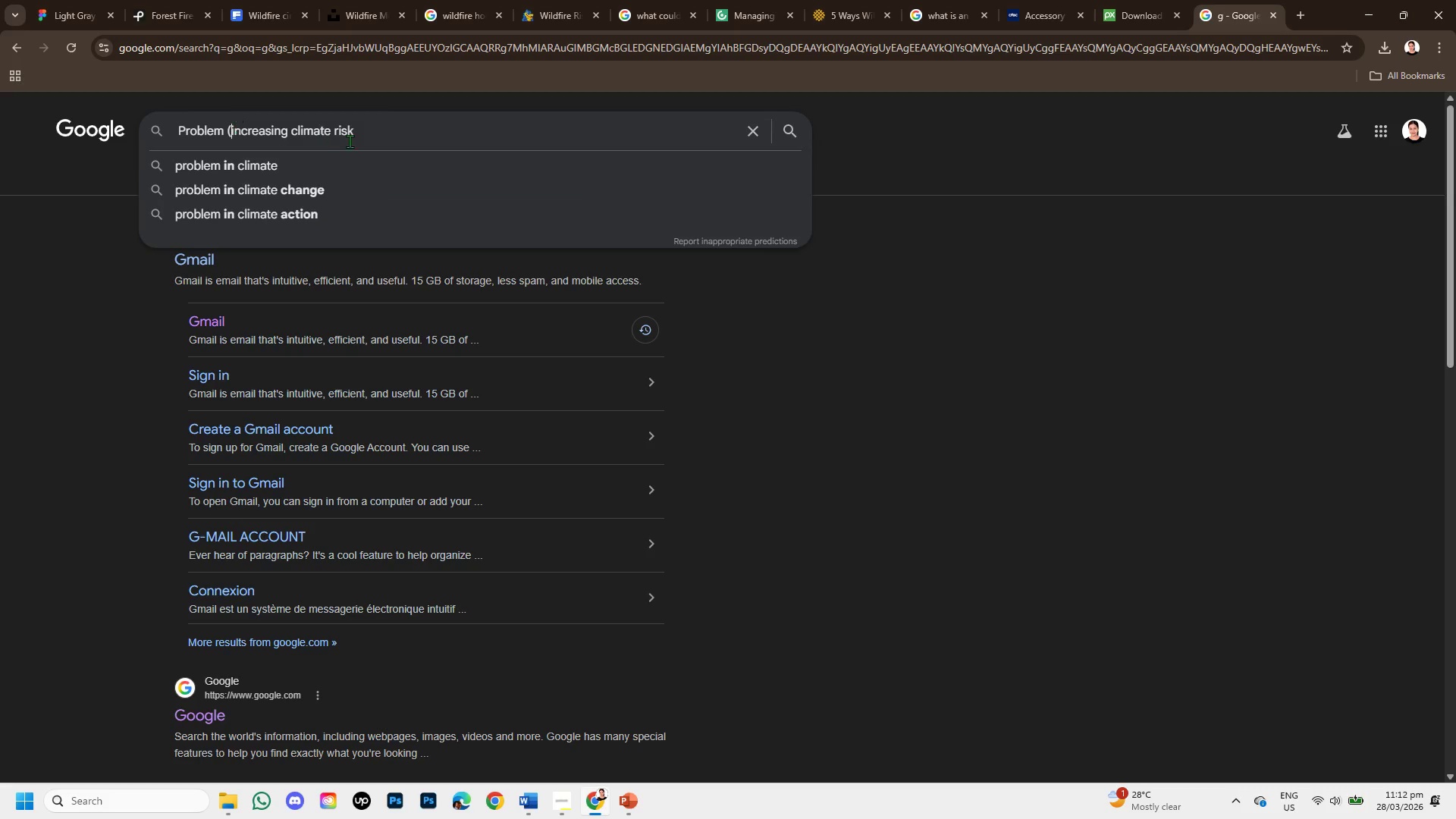 
key(Backspace)
 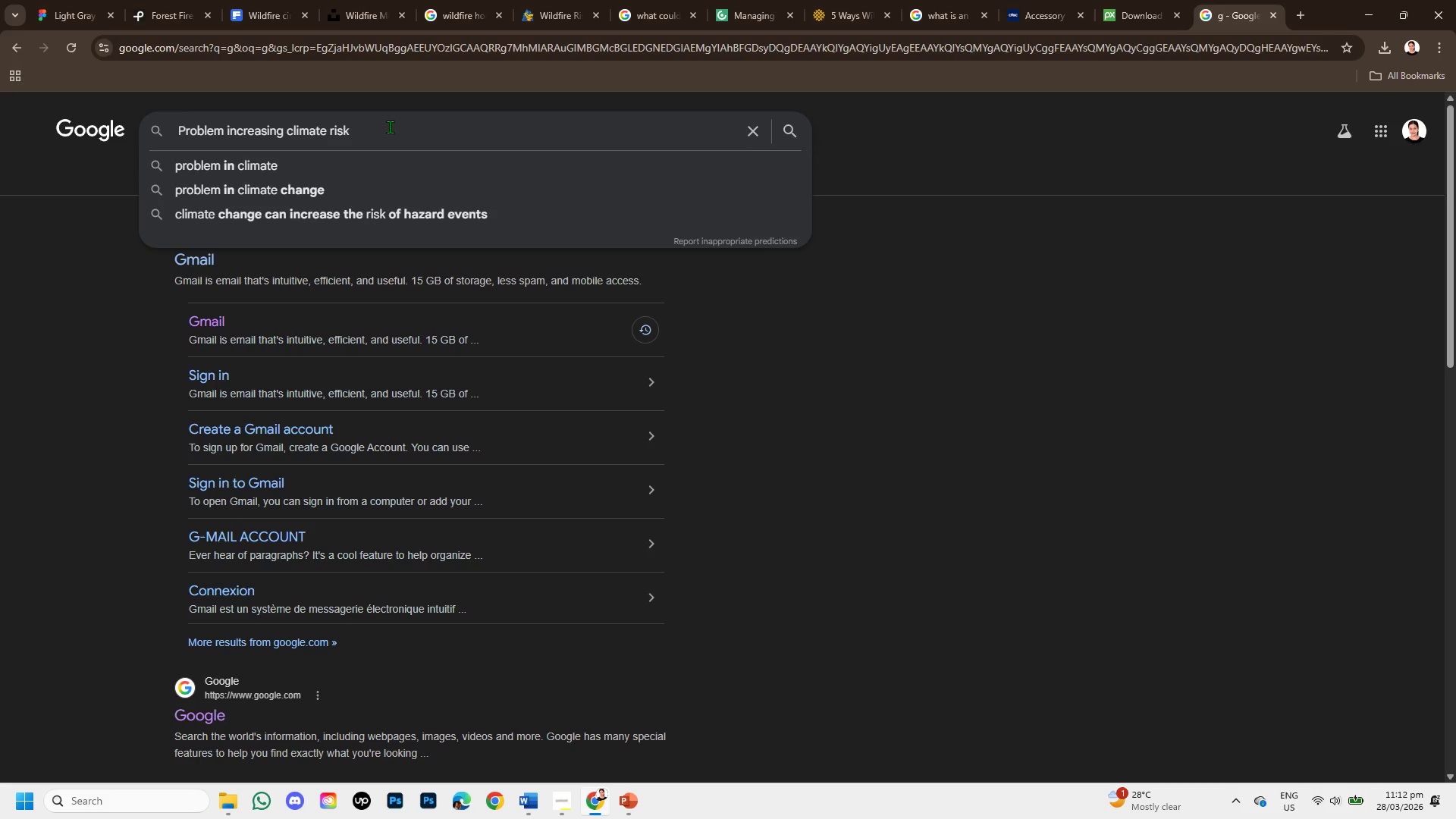 
left_click([390, 127])
 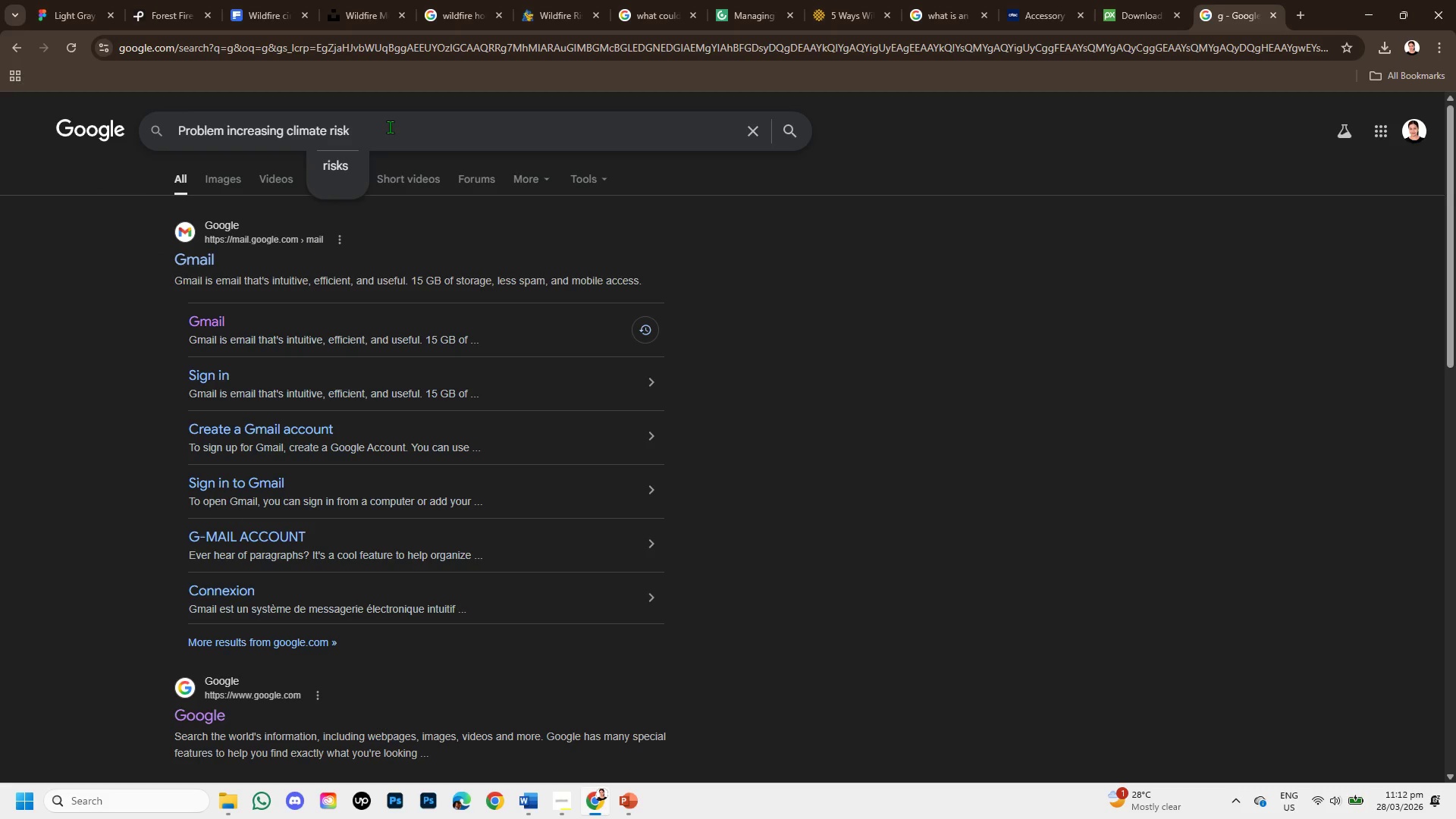 
type( wildfire)
 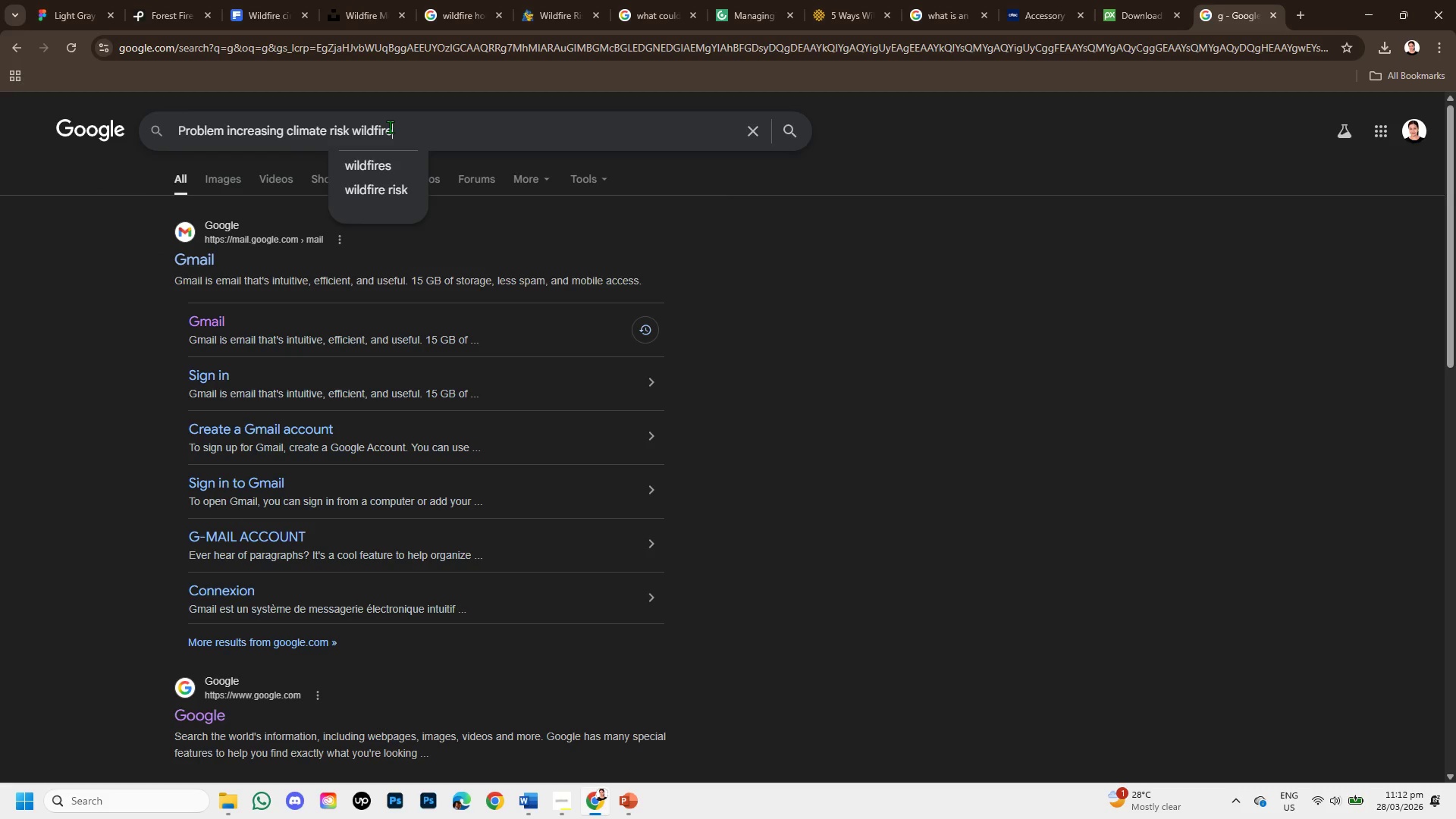 
key(Enter)
 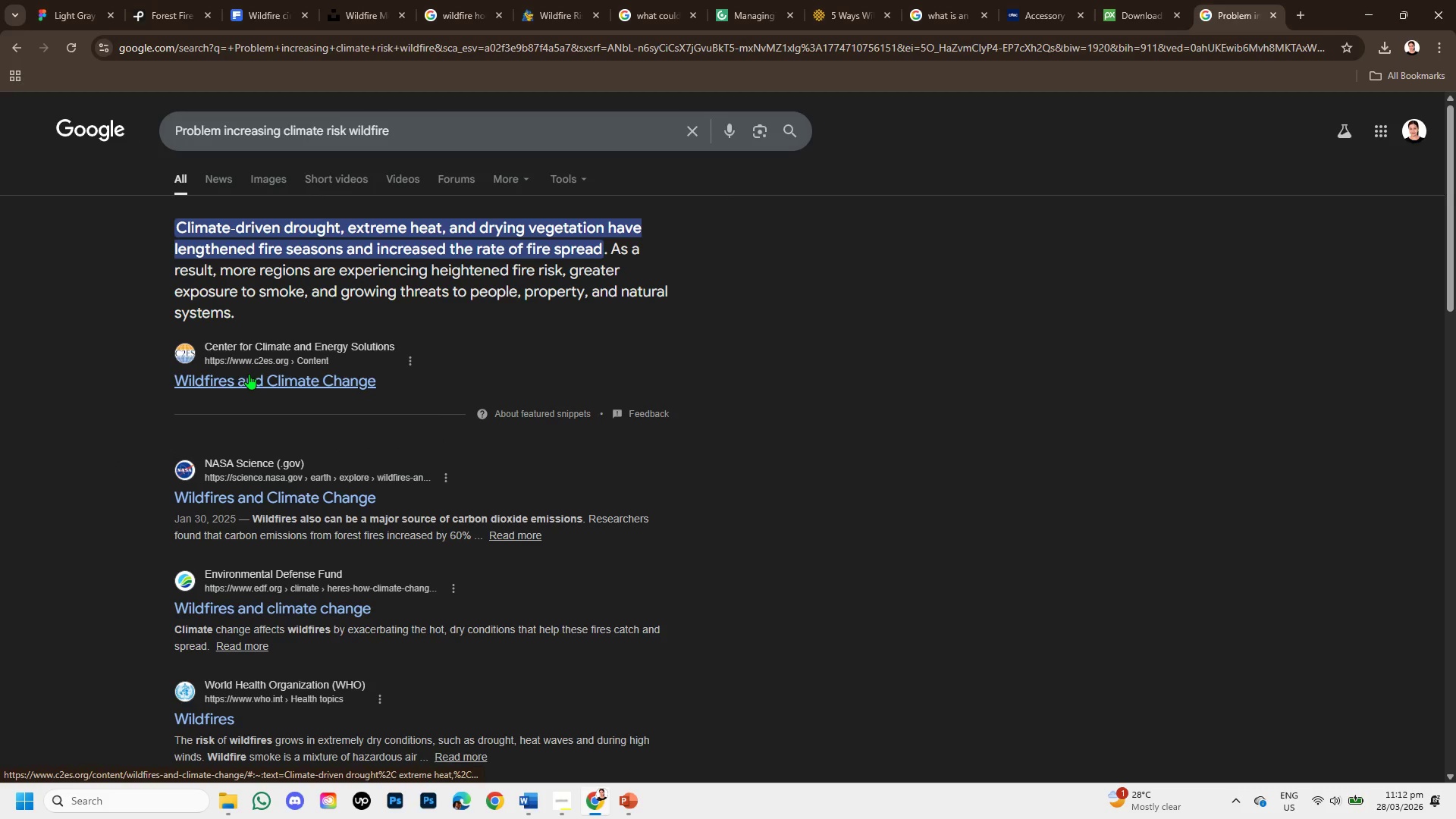 
right_click([257, 378])
 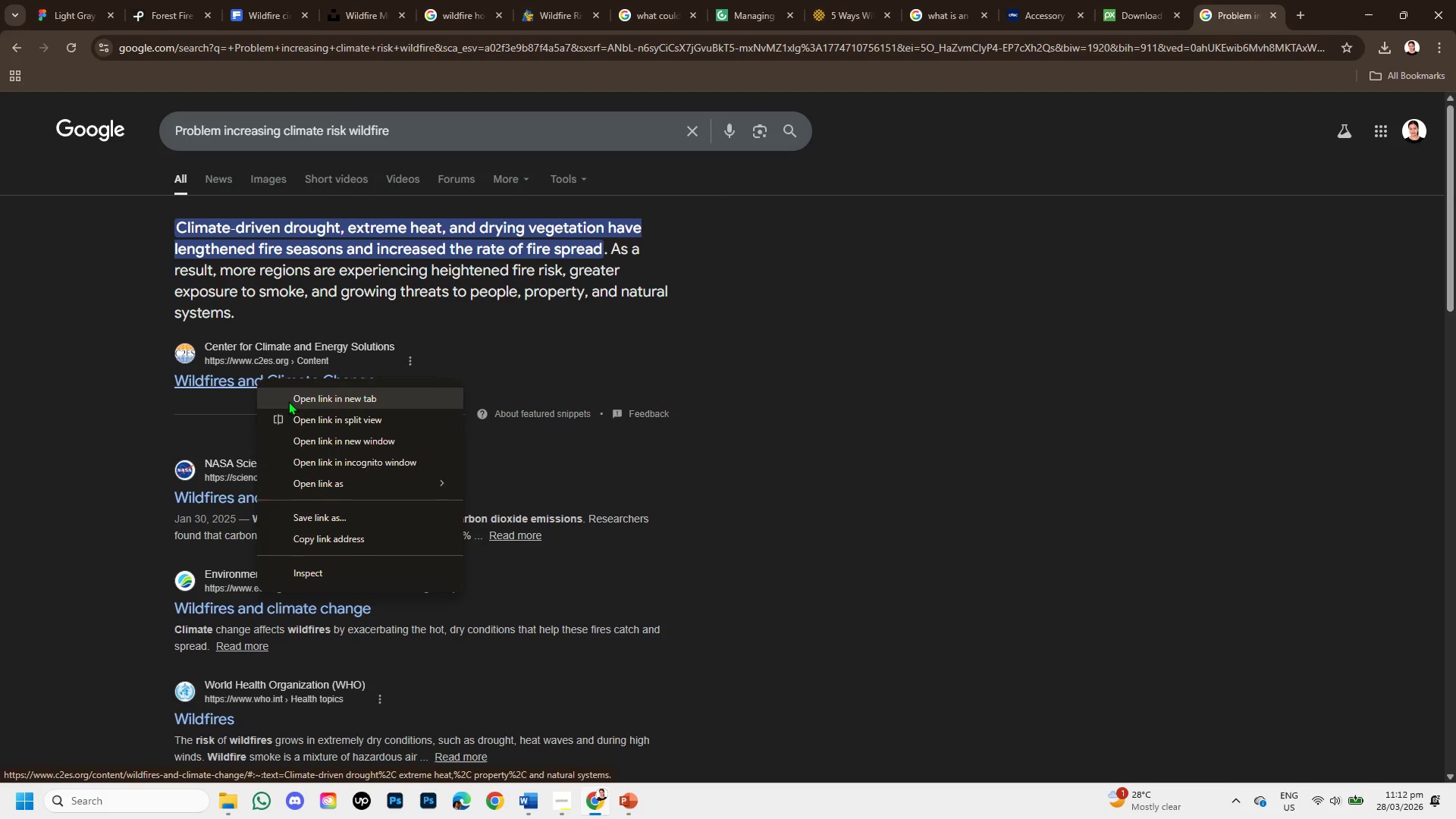 
left_click([288, 401])
 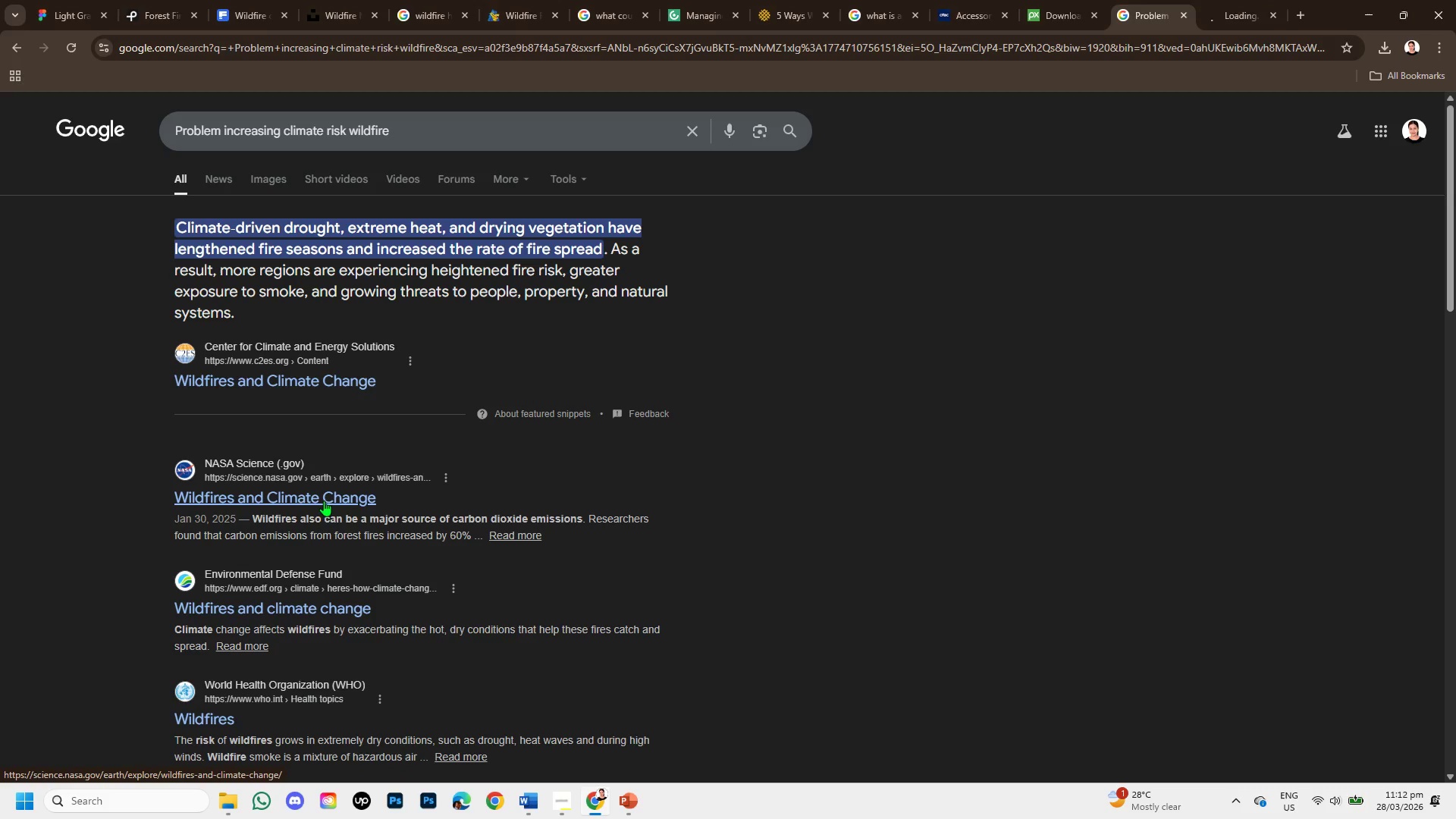 
right_click([324, 500])
 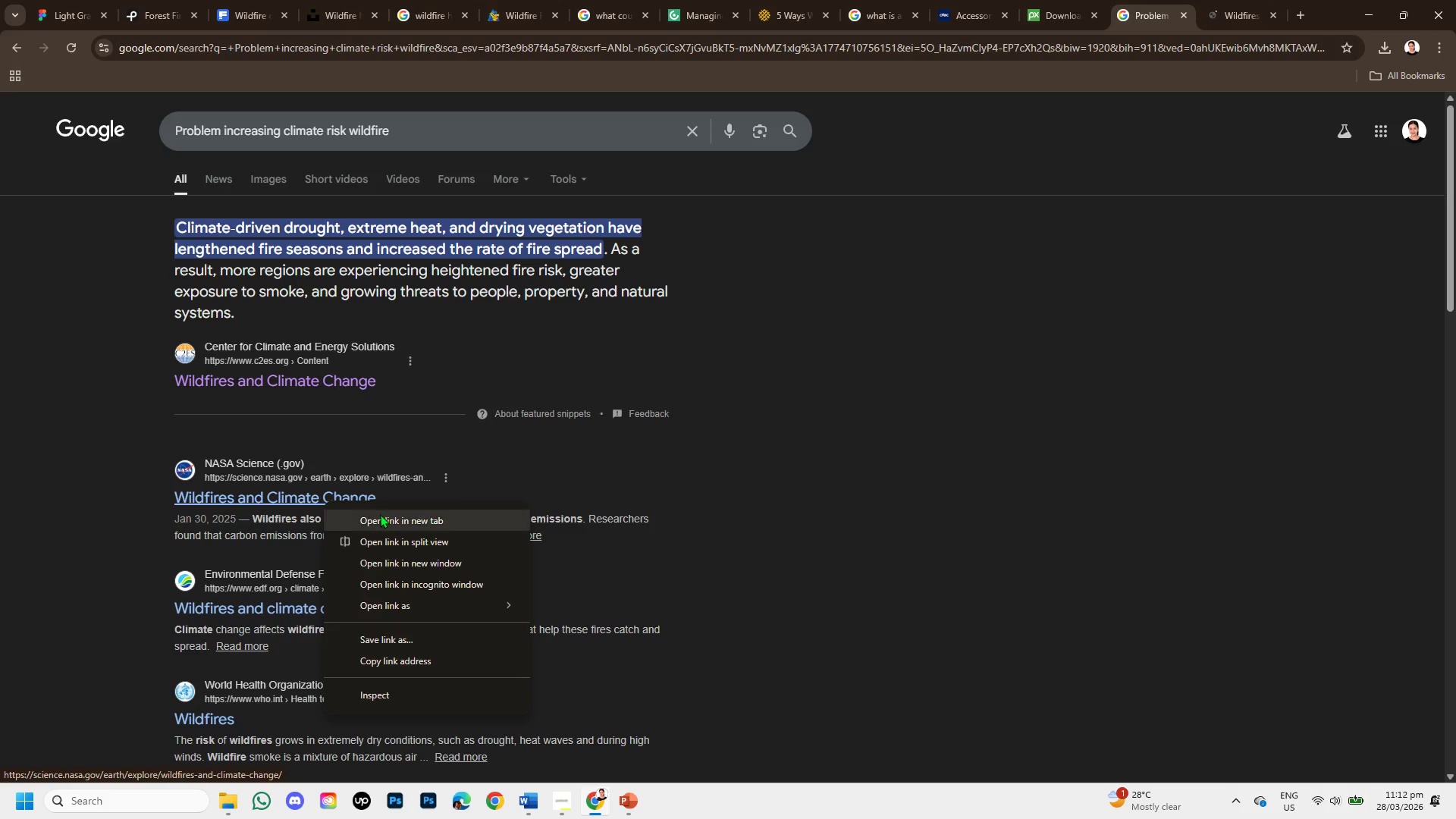 
left_click([380, 514])
 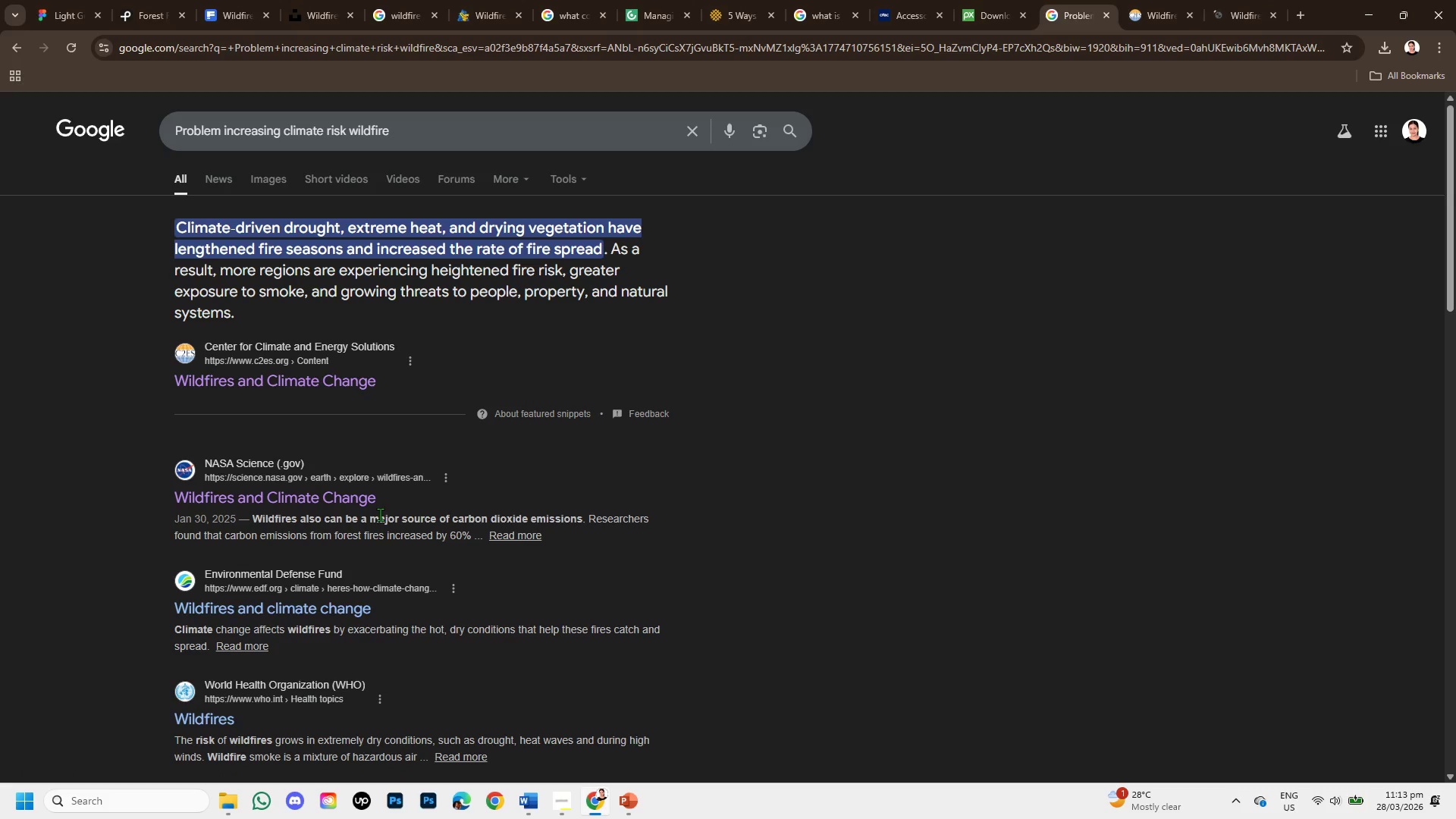 
wait(5.69)
 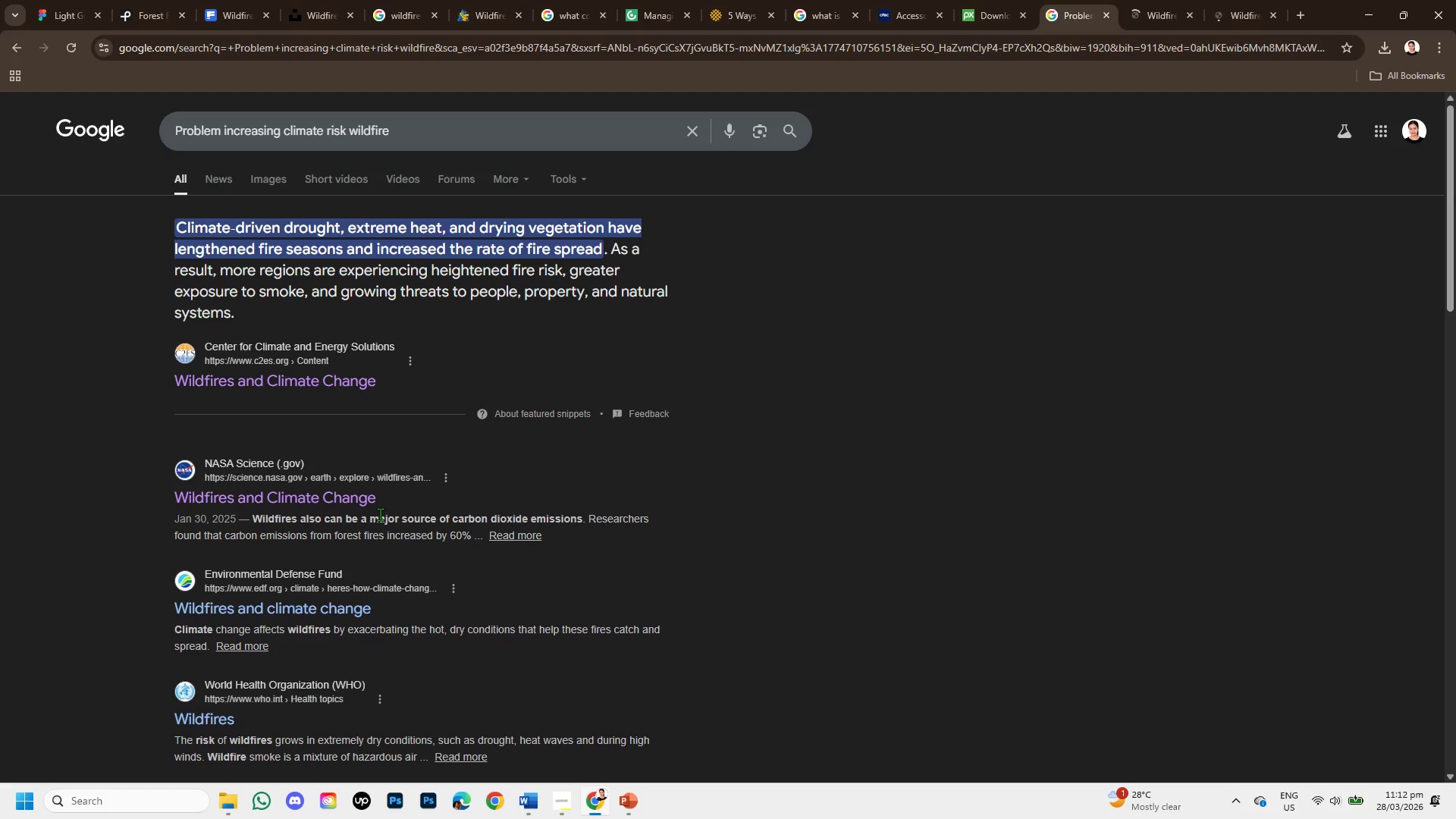 
mouse_move([587, 804])
 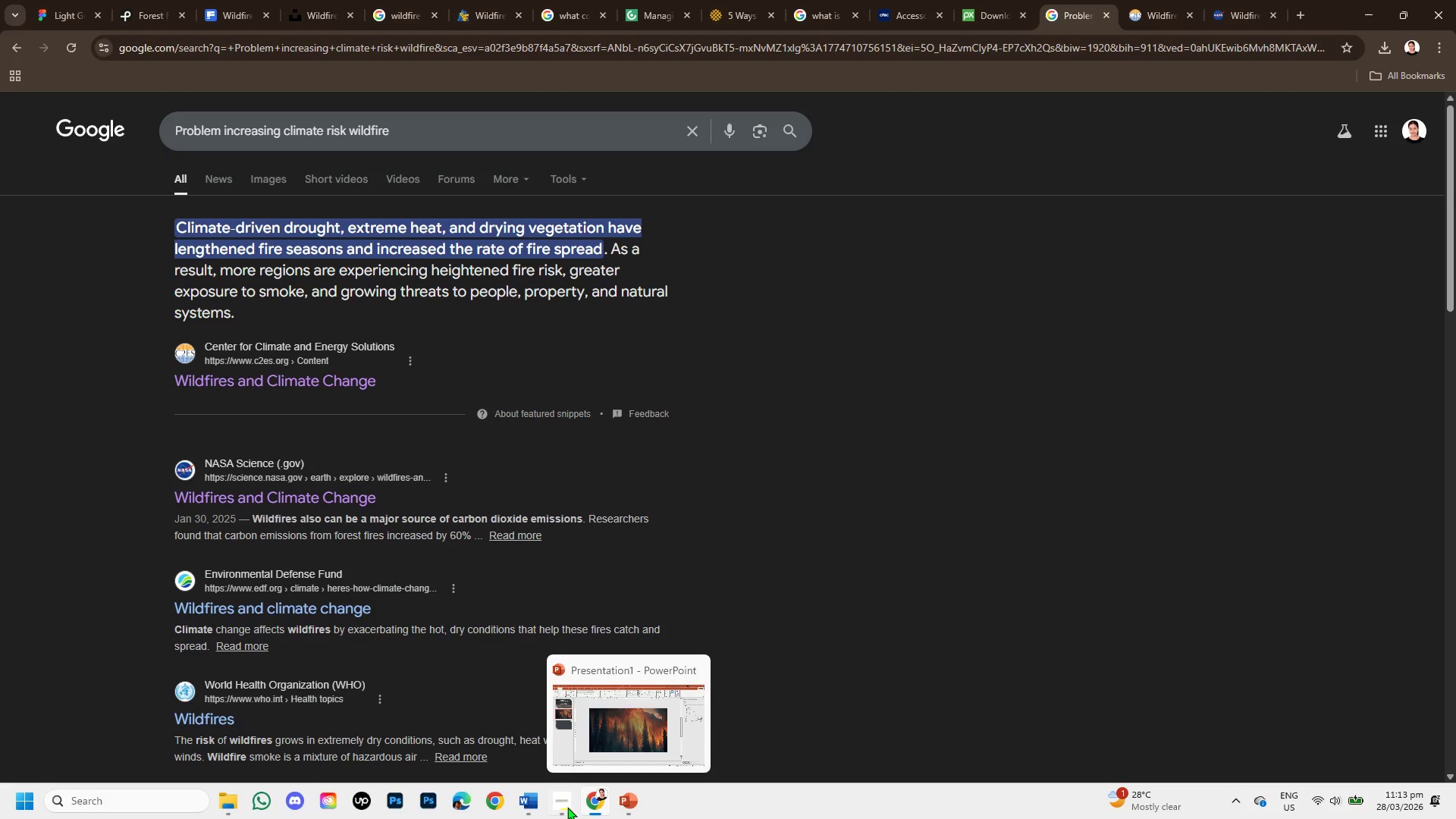 
left_click([567, 807])